 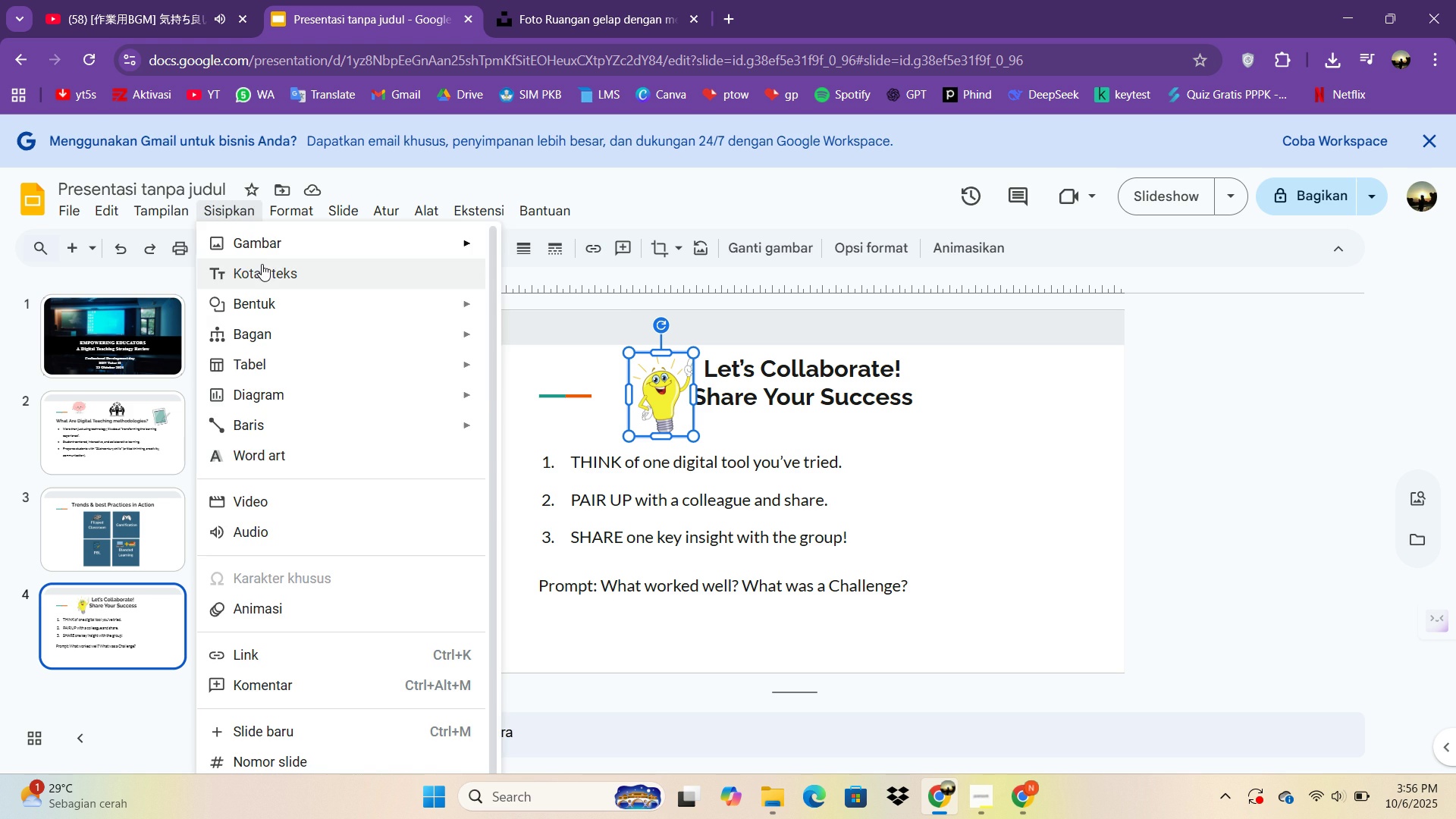 
left_click([263, 245])
 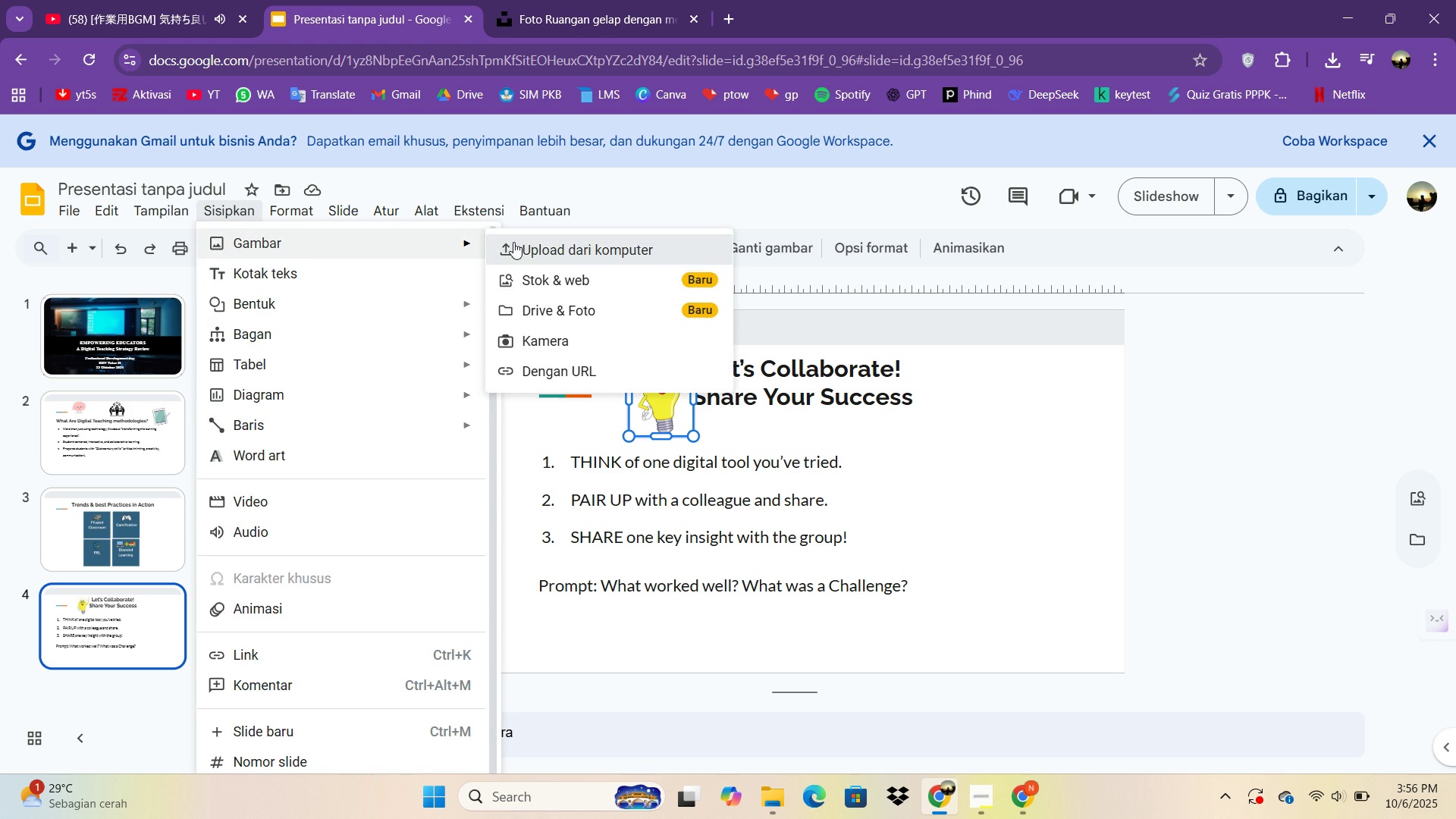 
left_click([513, 242])
 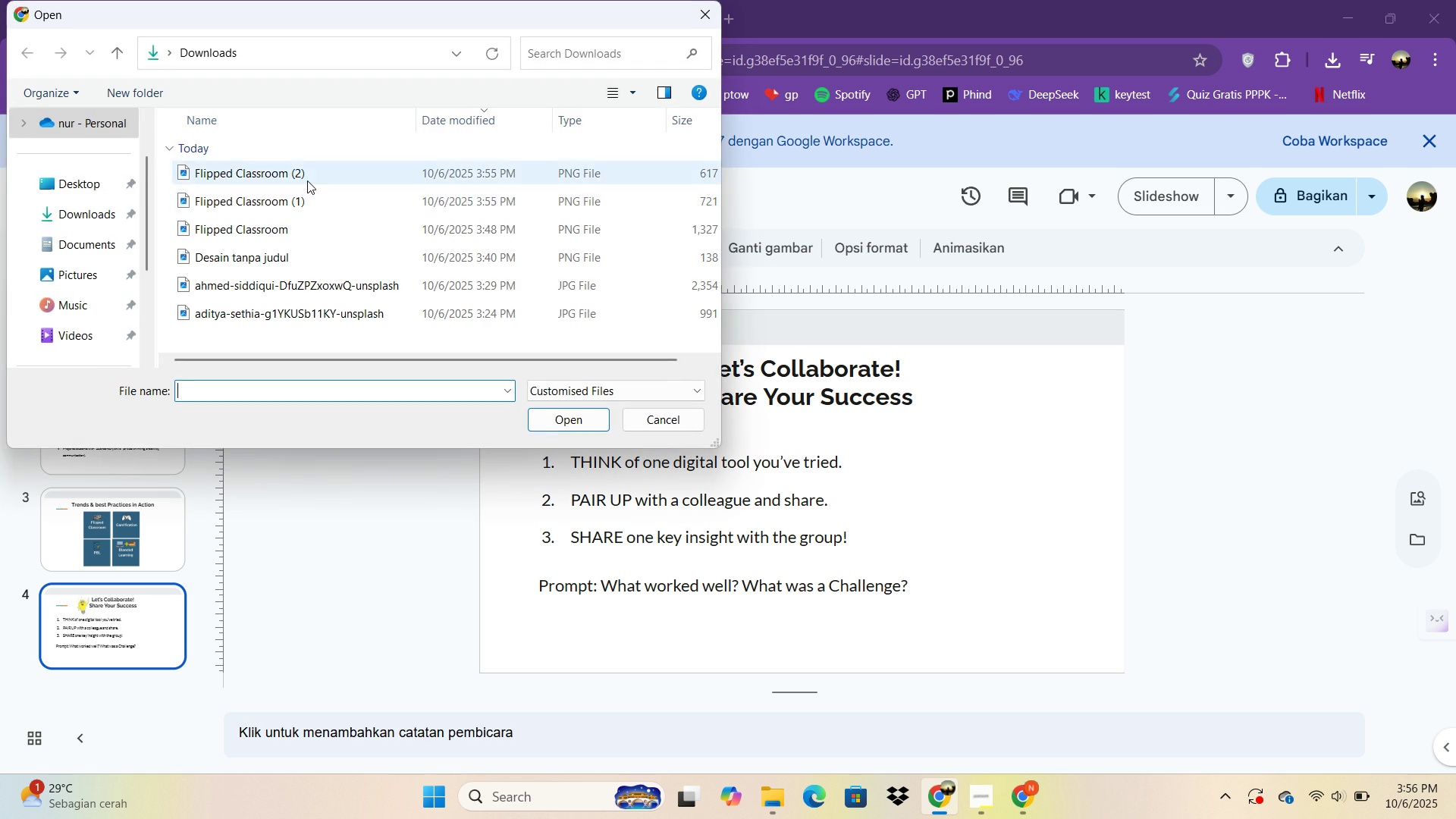 
double_click([306, 180])
 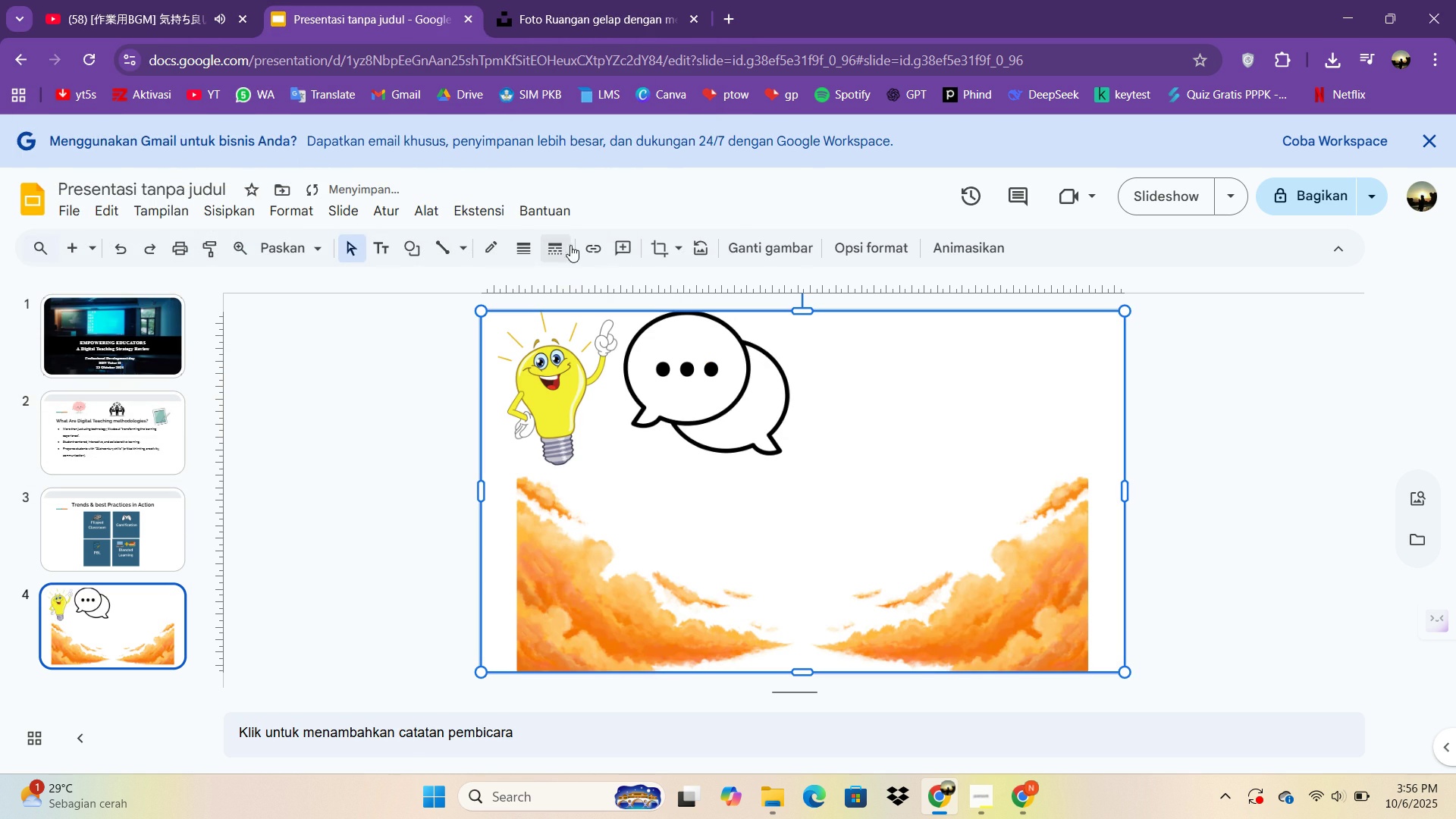 
left_click([664, 244])